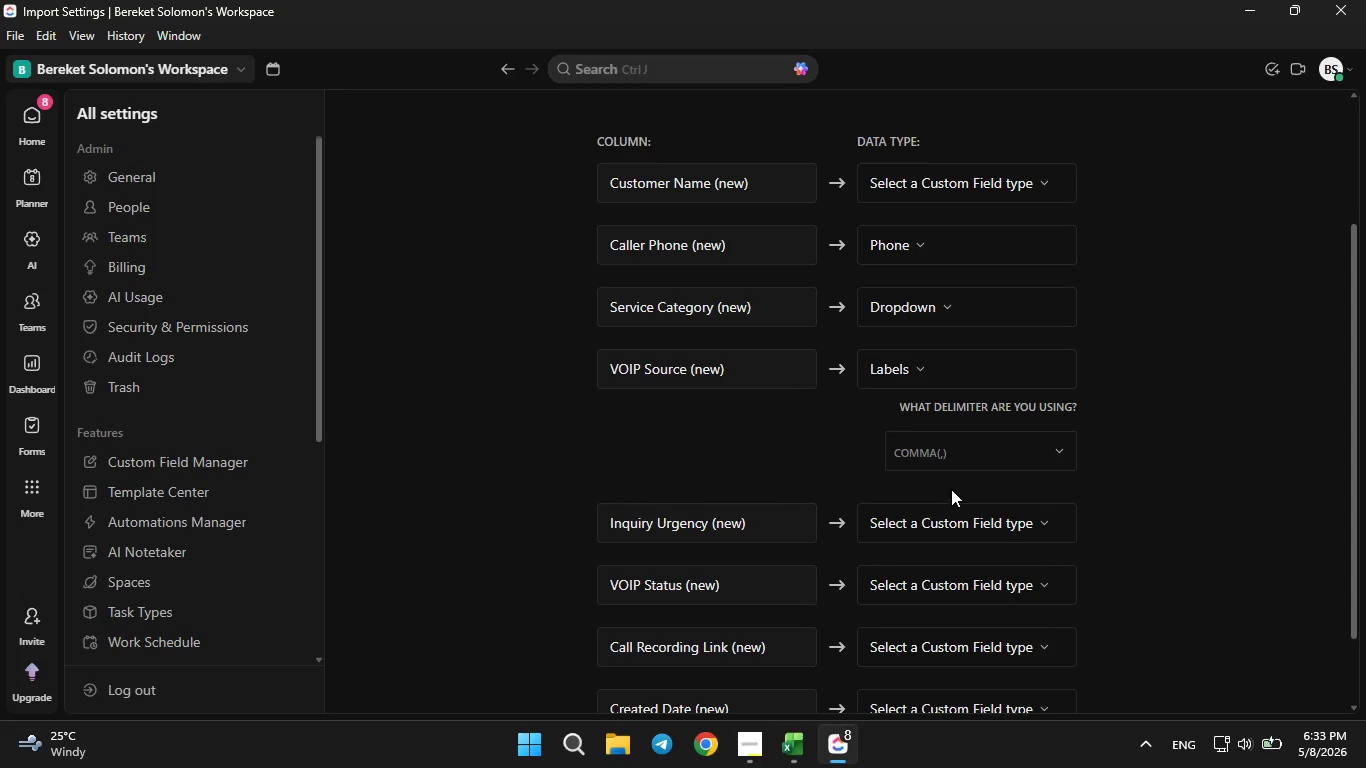 
scroll: coordinate [954, 457], scroll_direction: down, amount: 2.0
 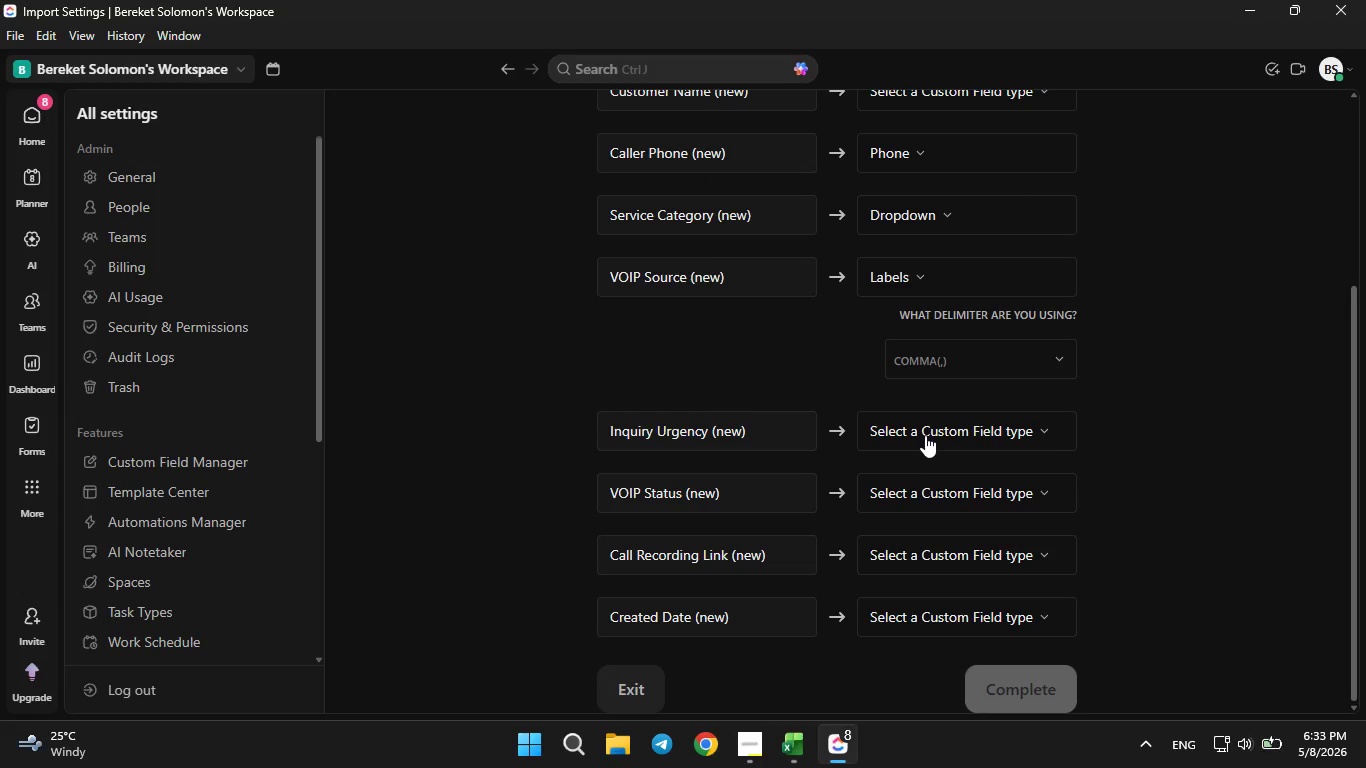 
left_click([925, 435])
 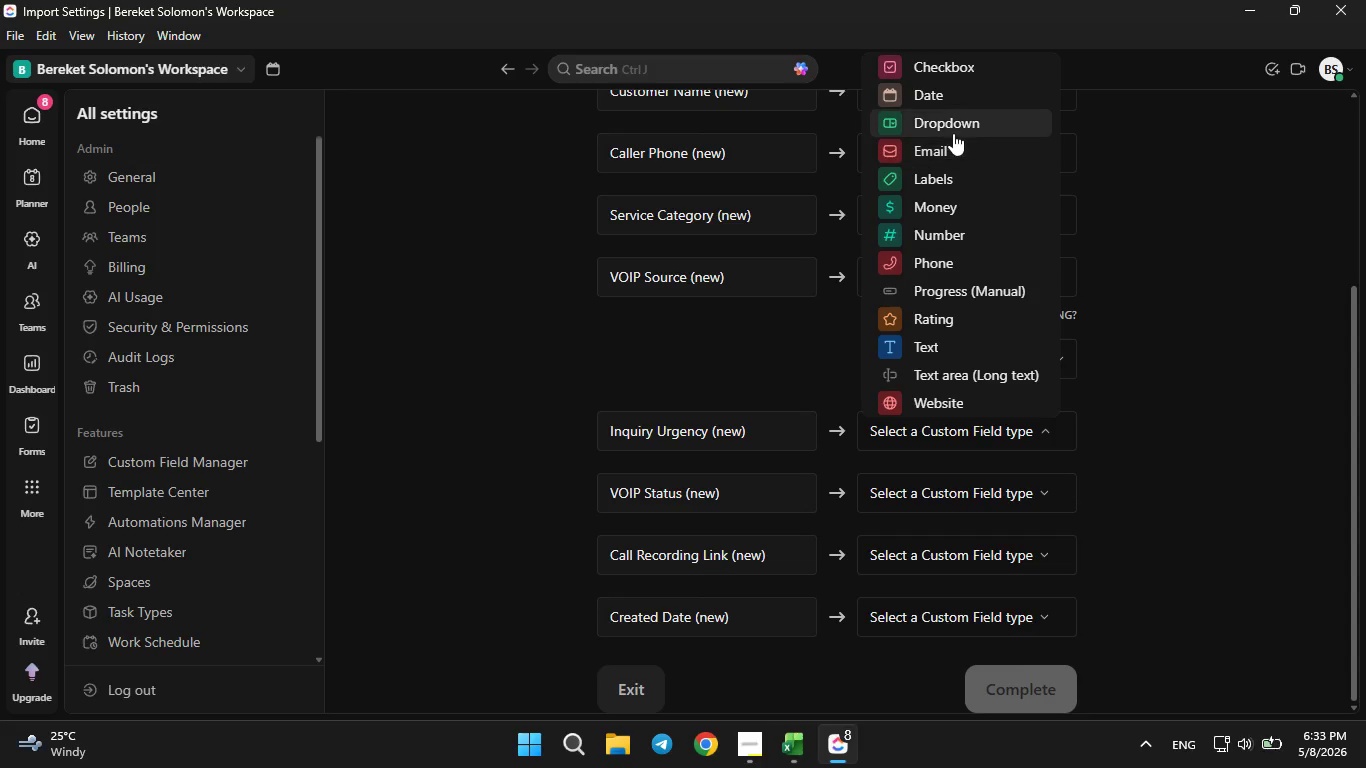 
left_click([953, 132])
 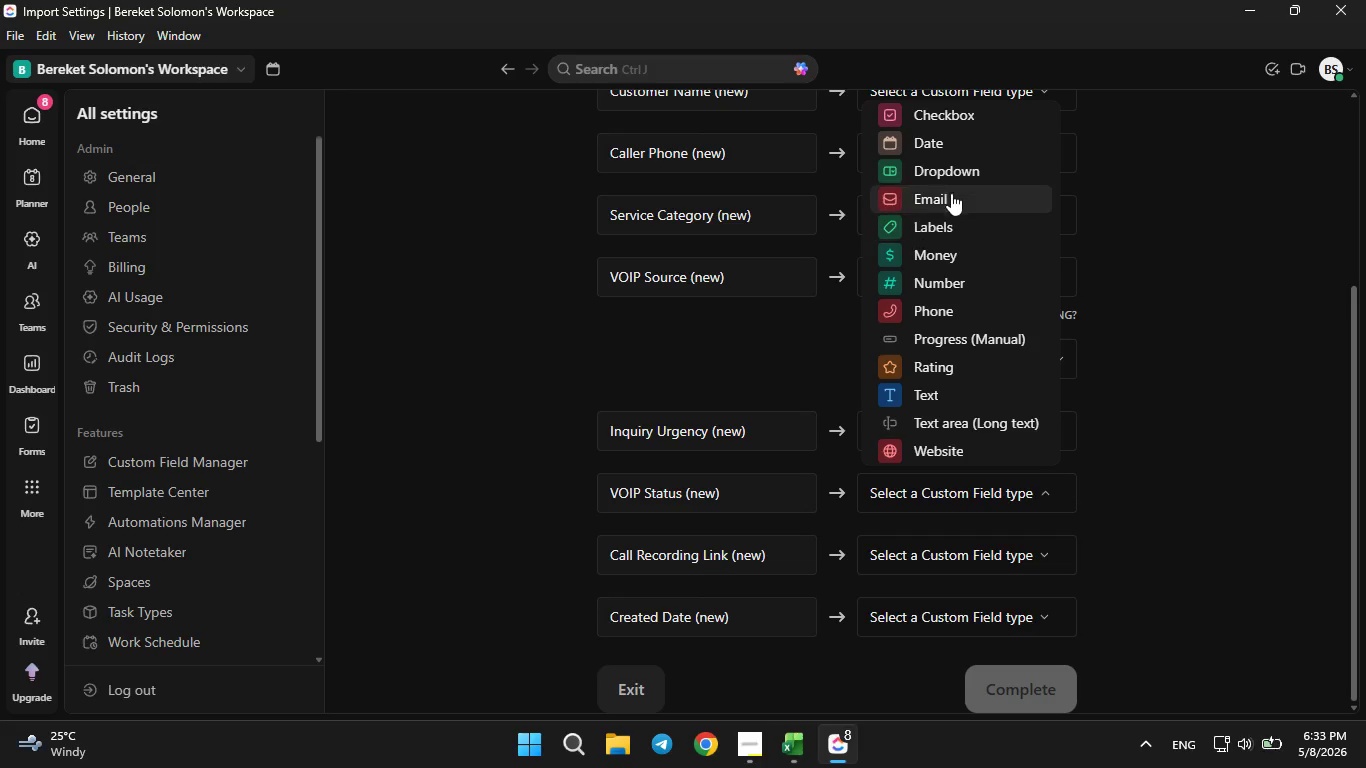 
left_click([951, 176])
 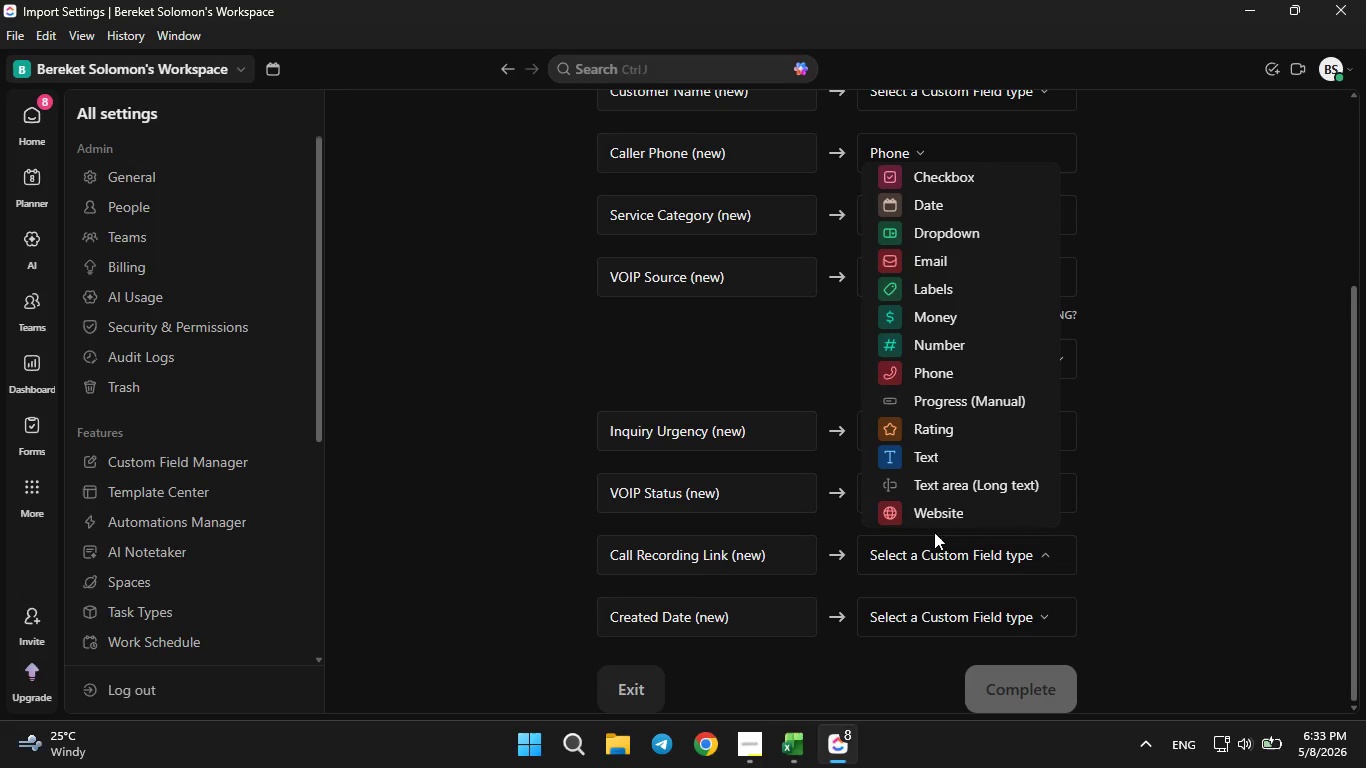 
left_click([923, 508])
 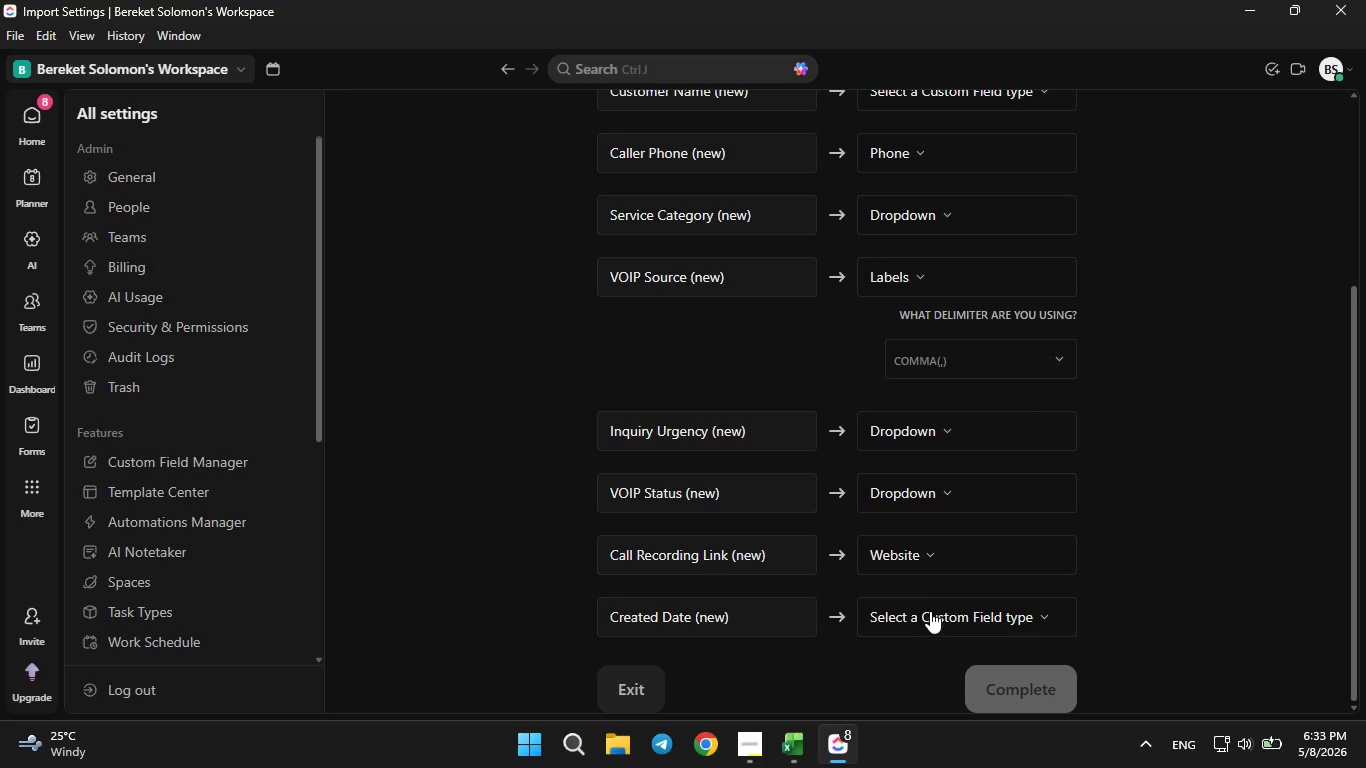 
left_click([930, 613])
 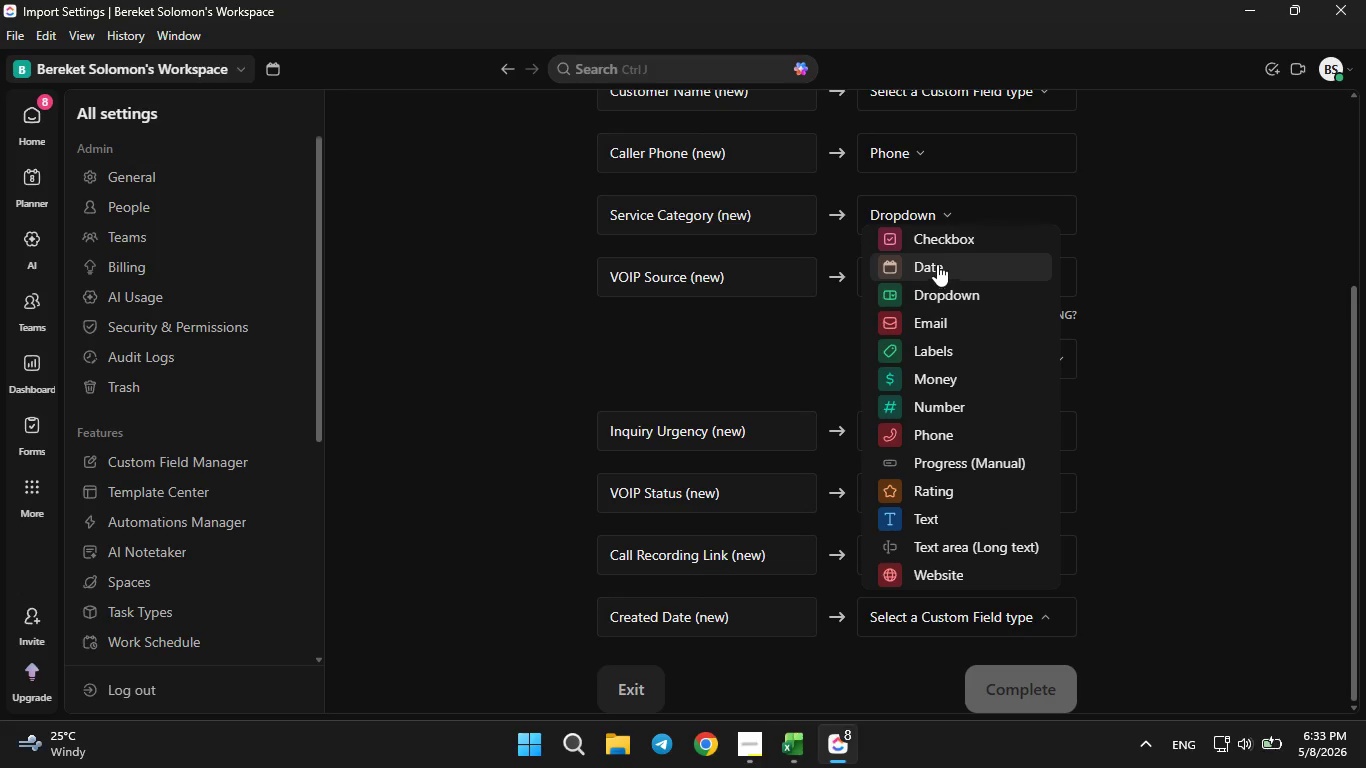 
left_click([935, 264])
 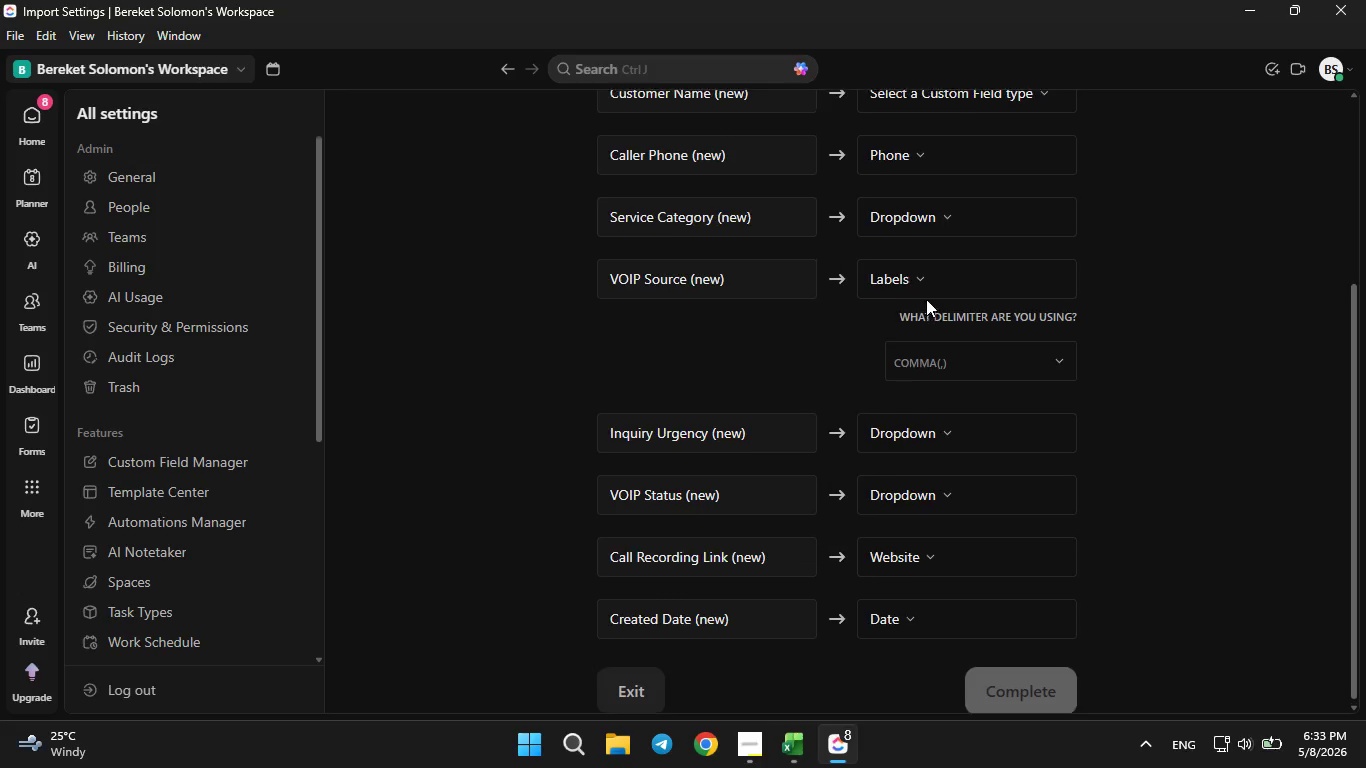 
scroll: coordinate [926, 299], scroll_direction: up, amount: 2.0
 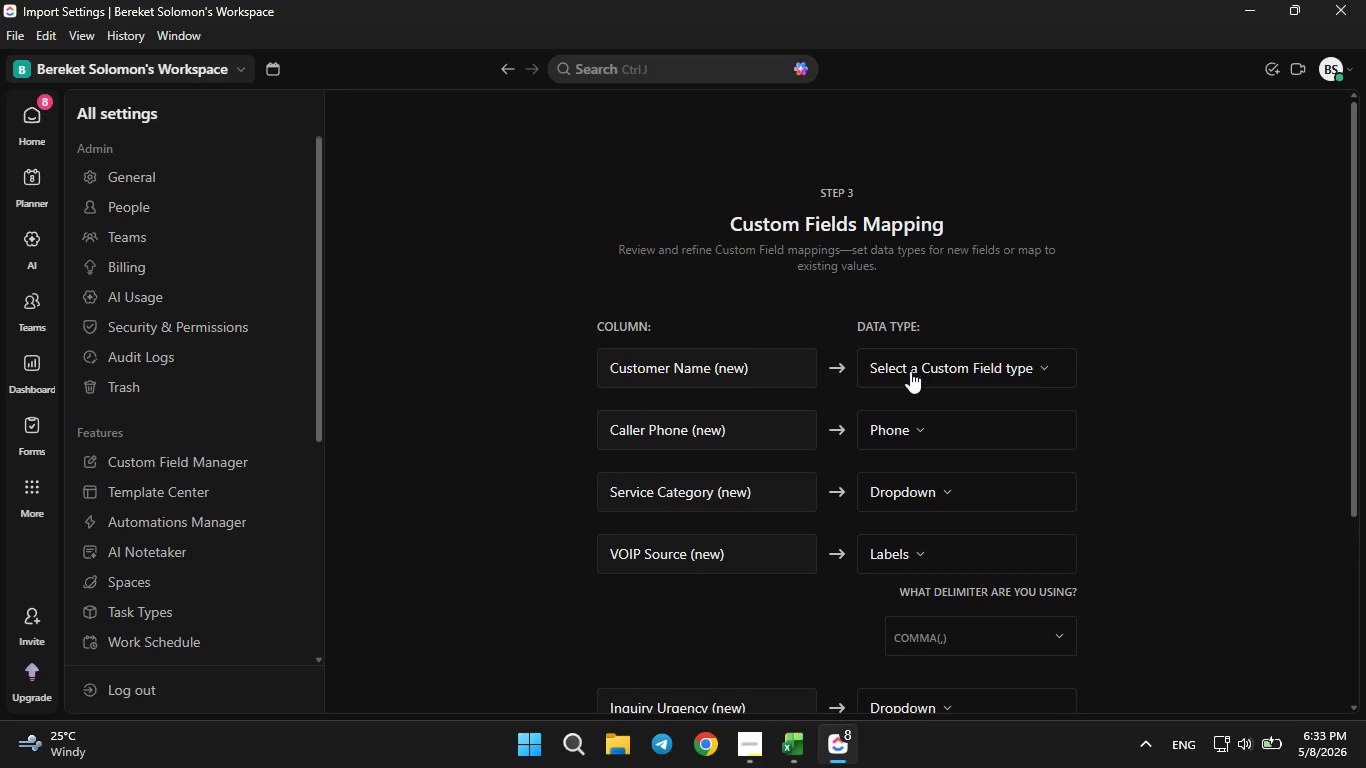 
left_click([910, 371])
 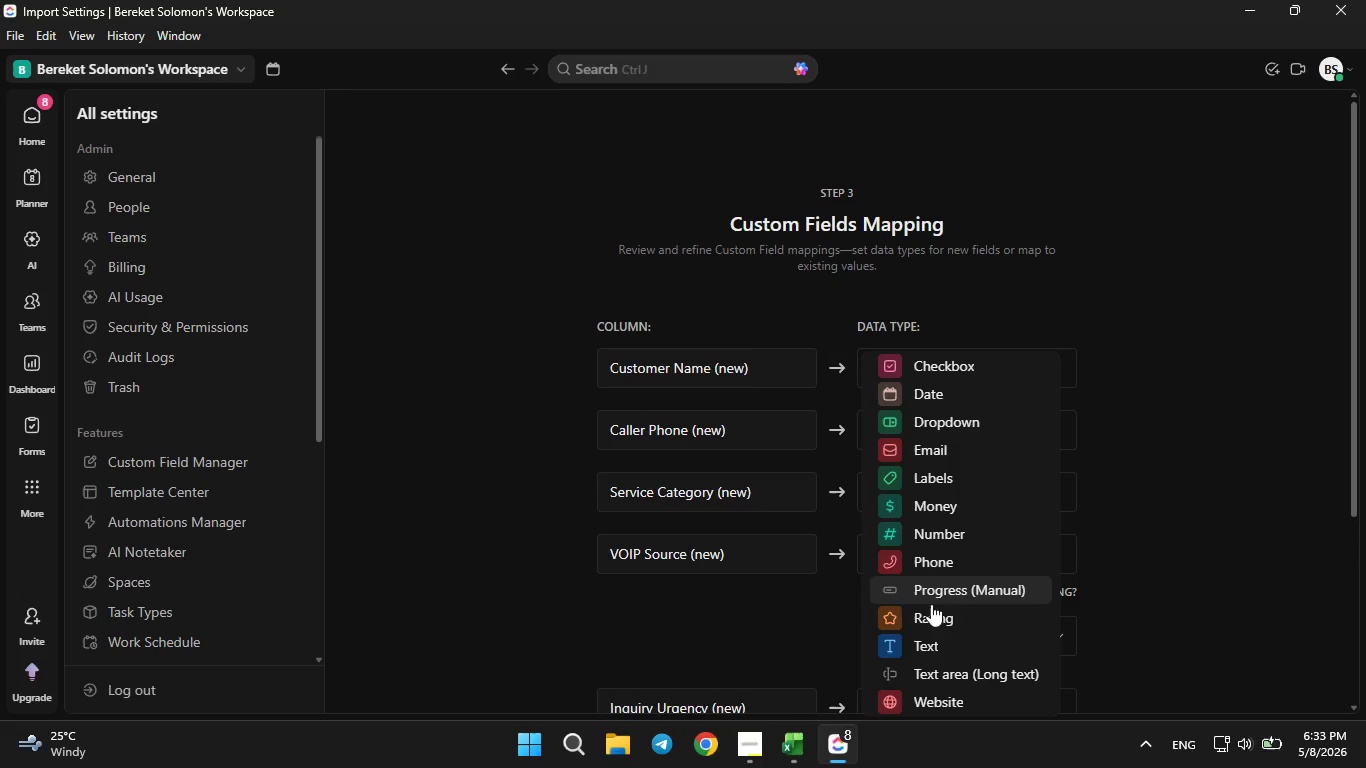 
left_click([931, 637])
 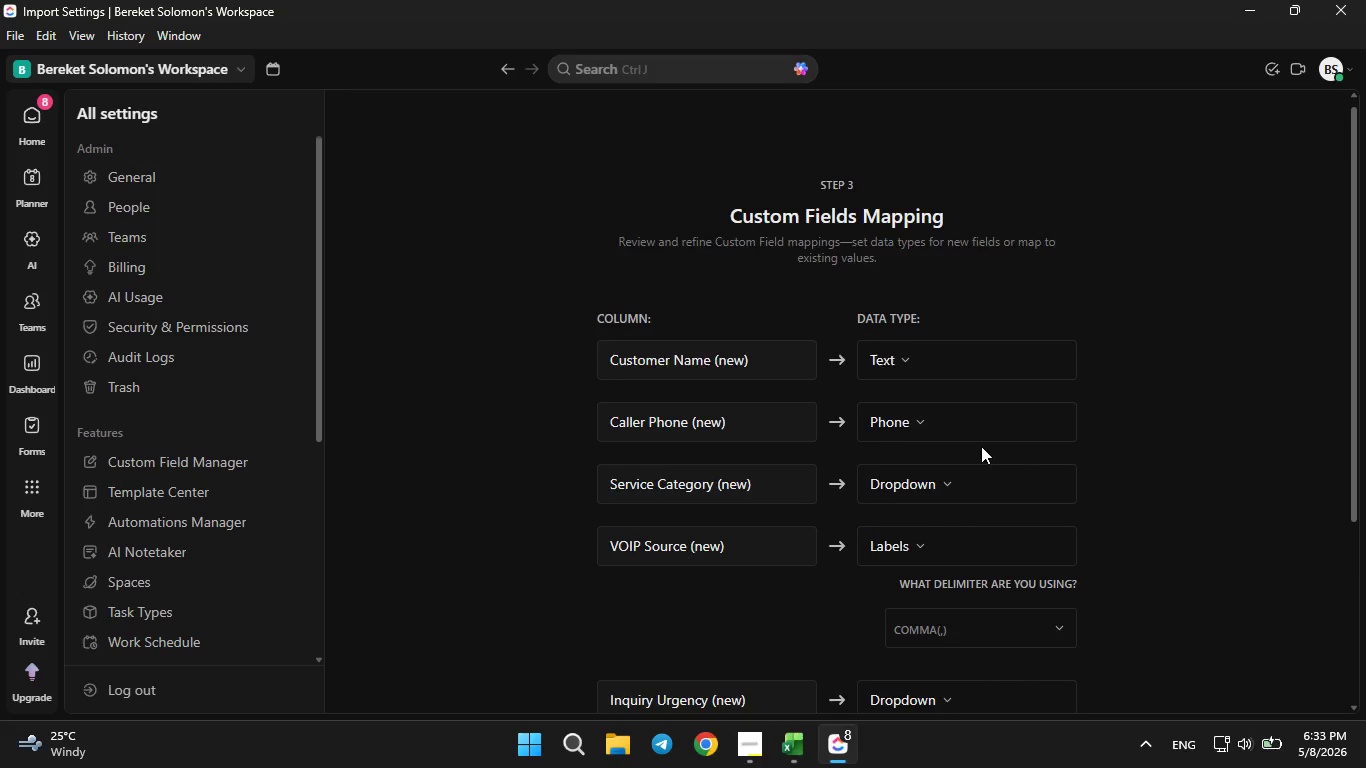 
scroll: coordinate [981, 446], scroll_direction: down, amount: 3.0
 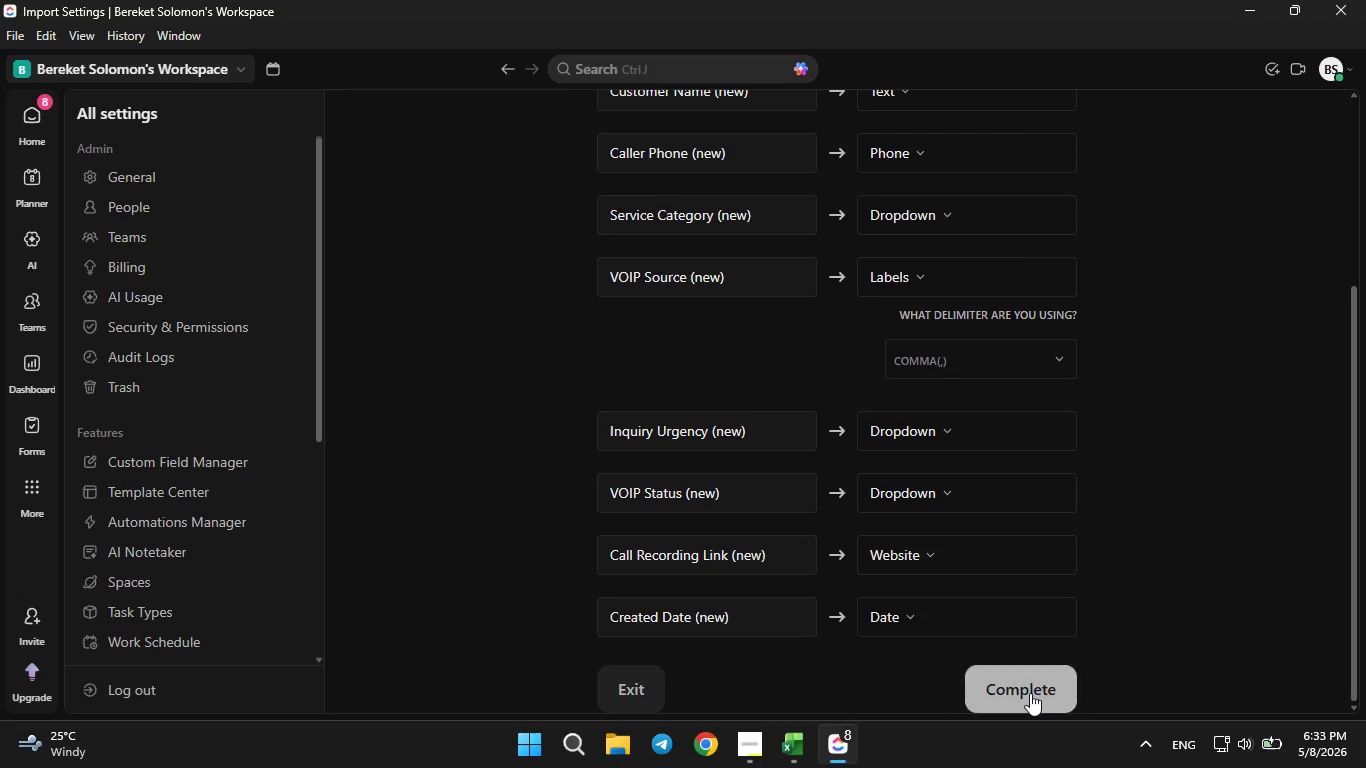 
left_click([1030, 693])
 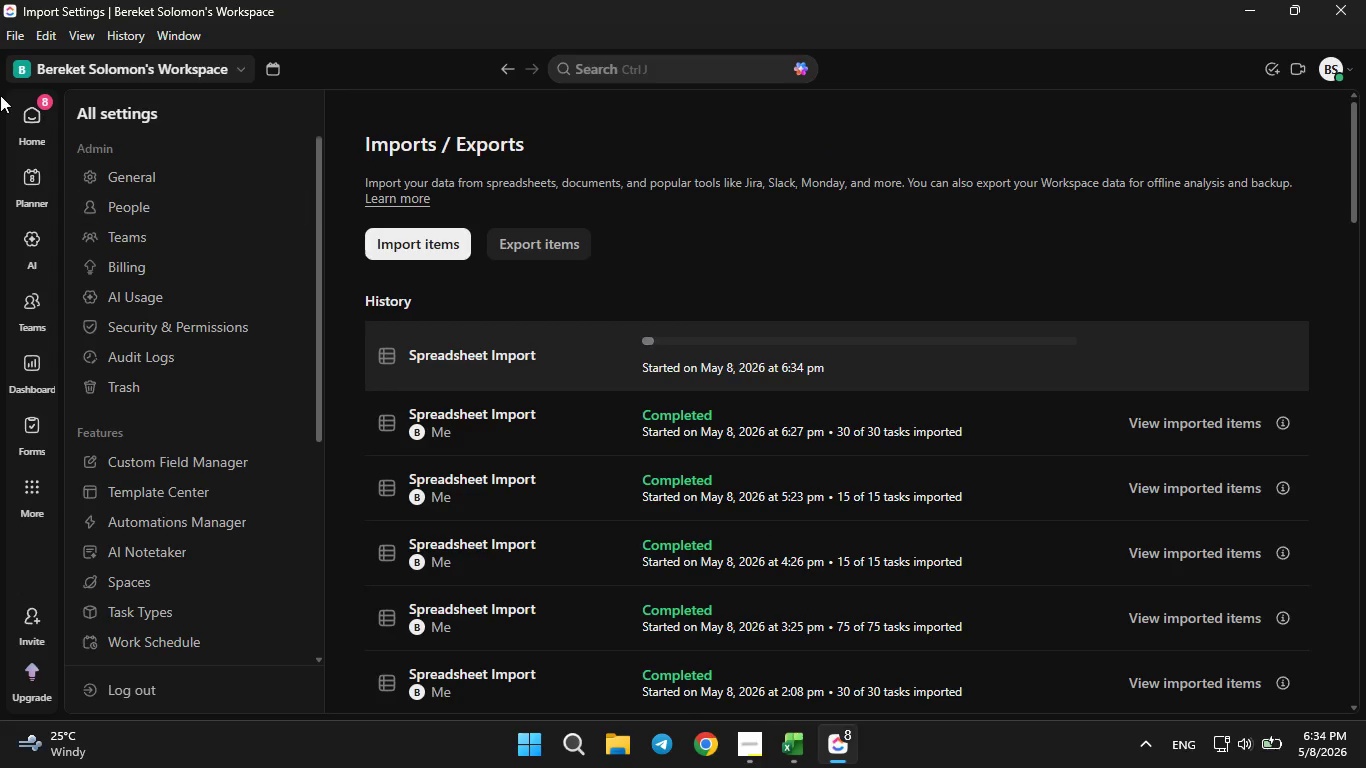 
mouse_move([36, 134])
 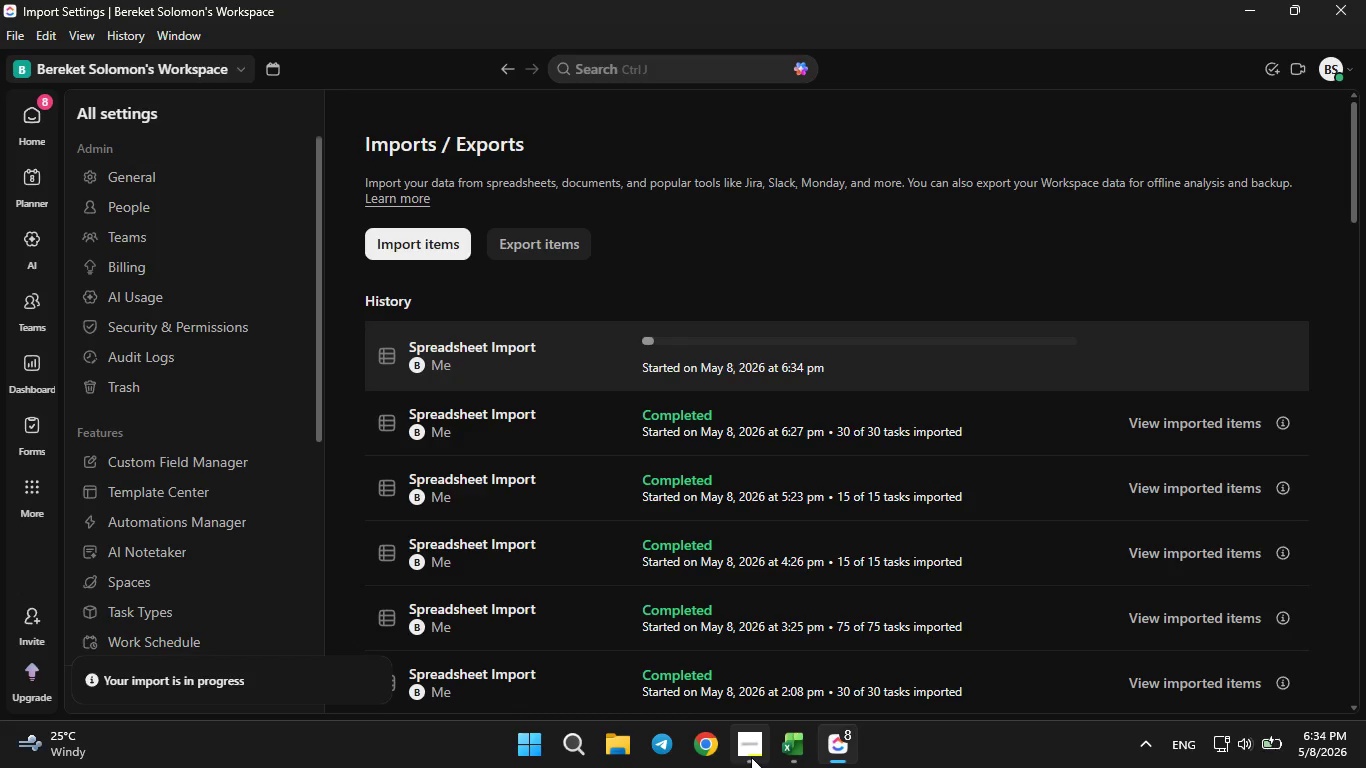 
left_click([751, 758])